 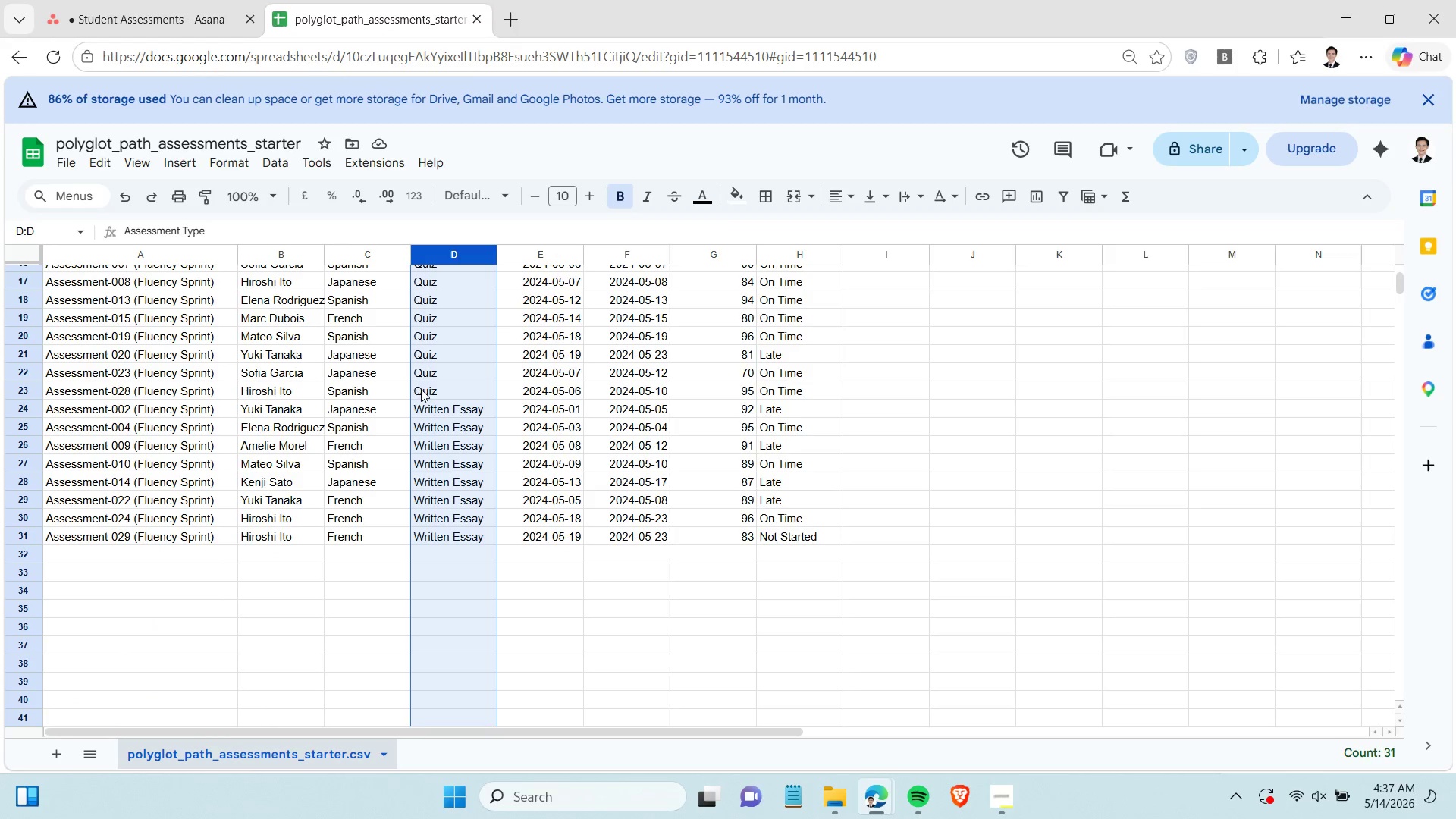 
left_click([177, 16])
 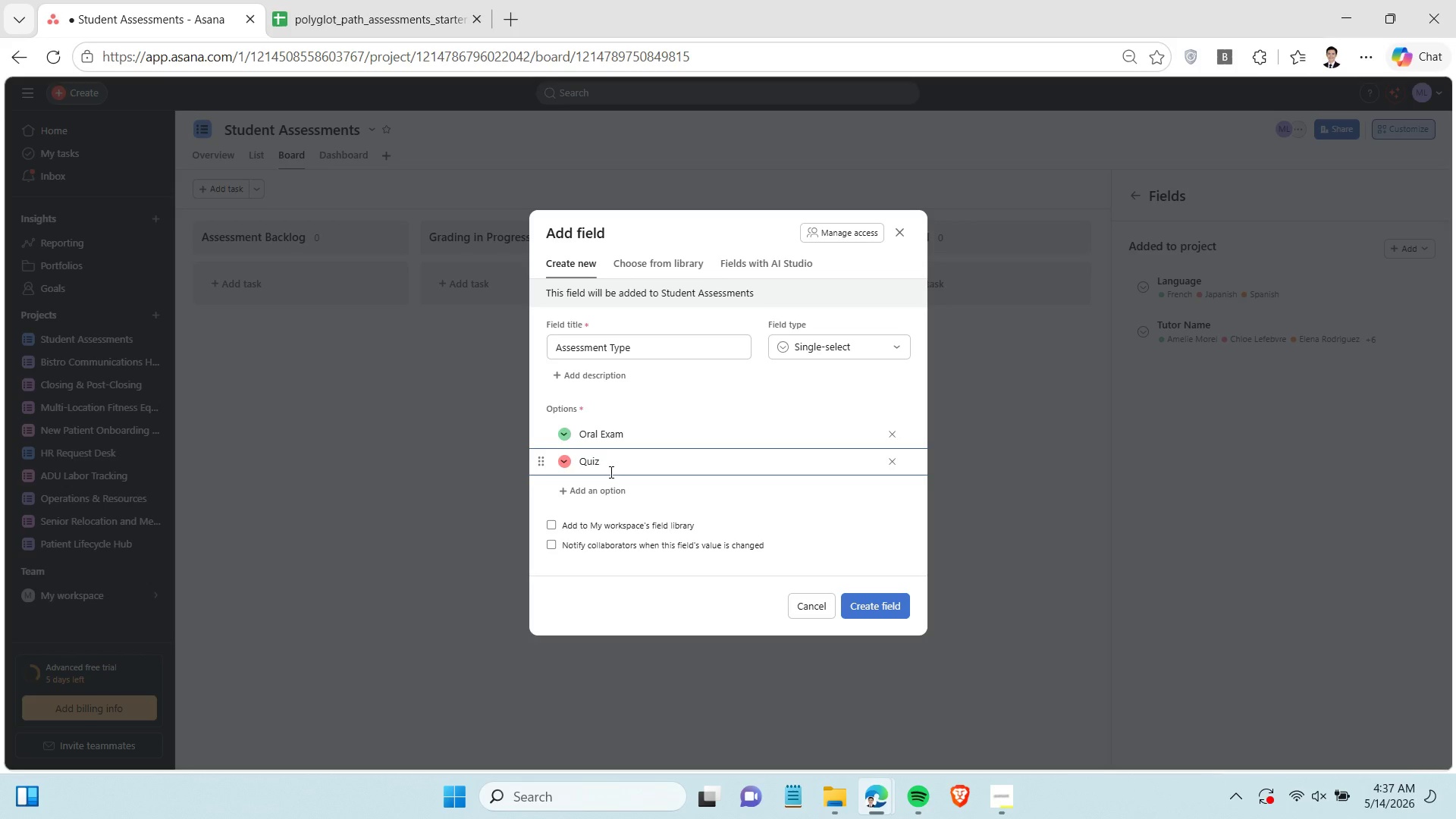 
key(Enter)
 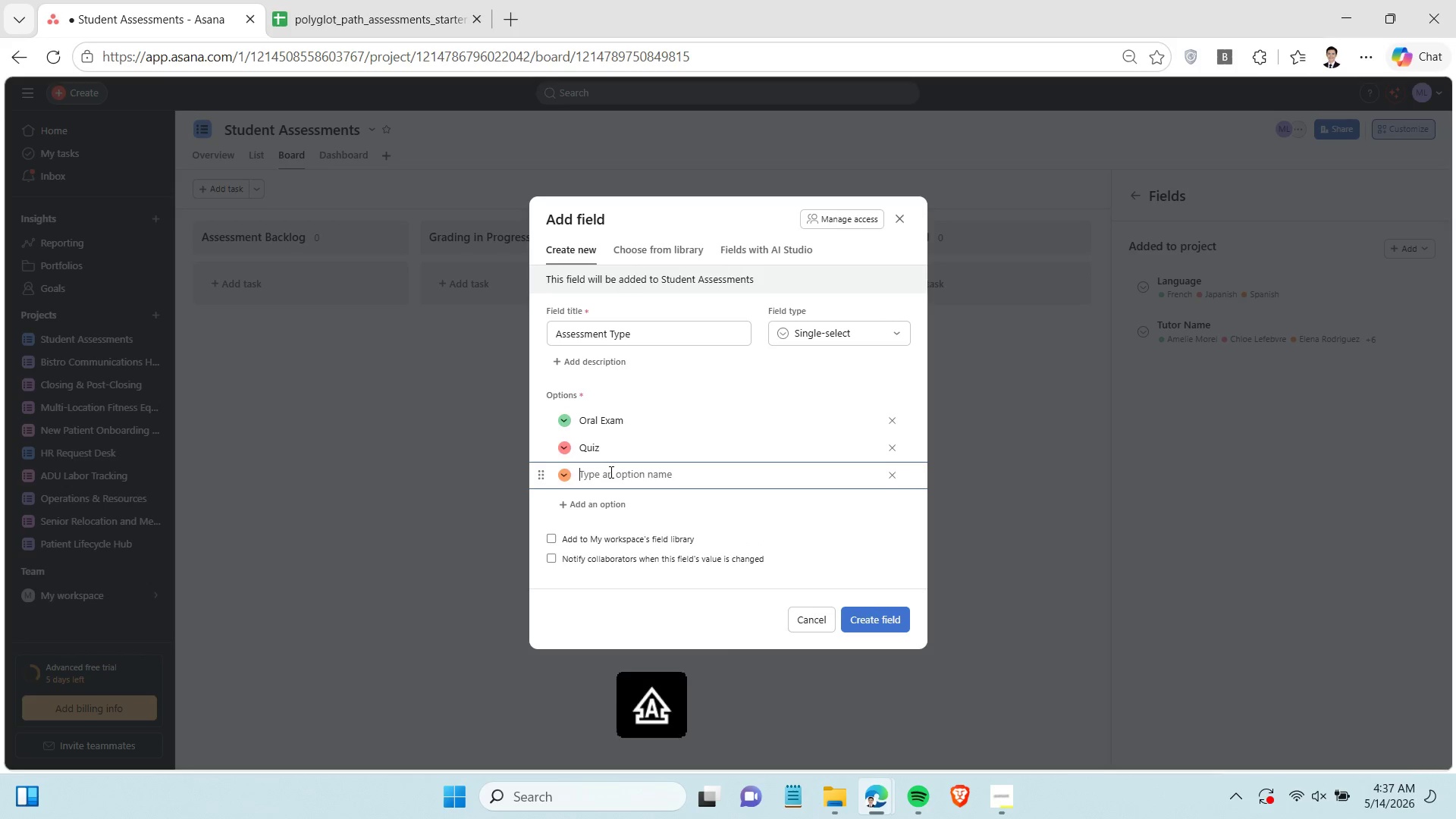 
type(Written Essay)
 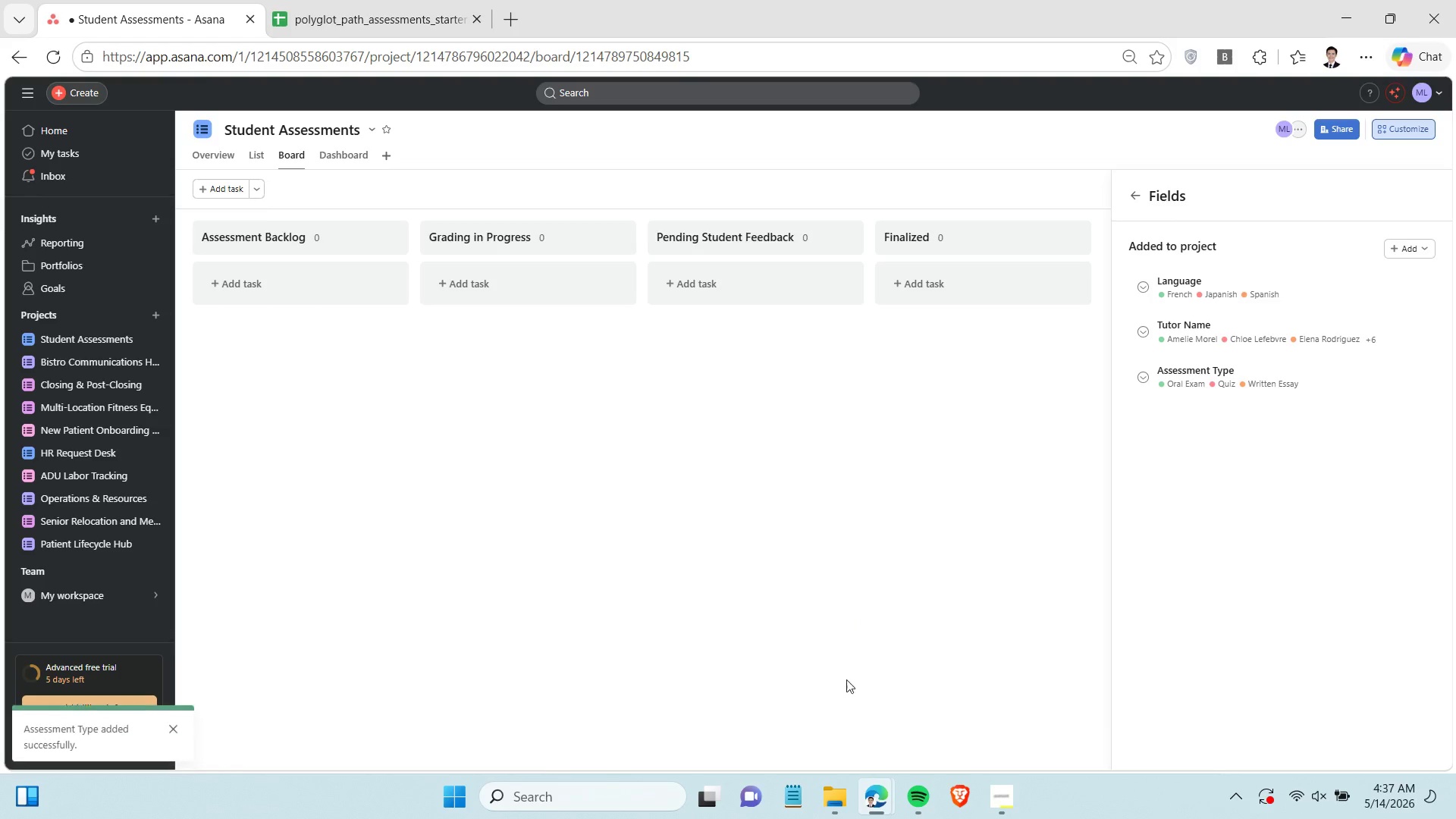 
wait(6.34)
 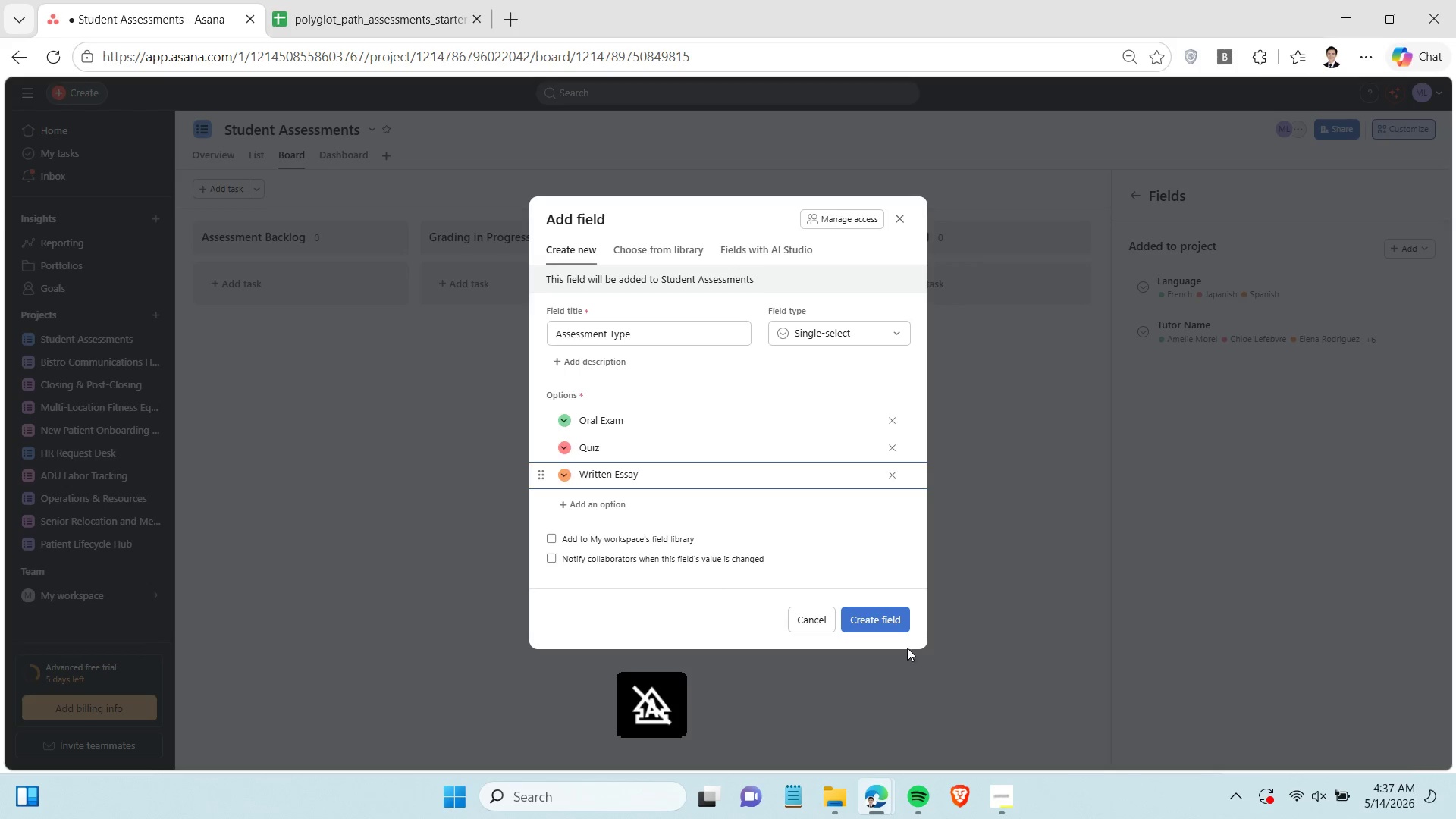 
left_click([1401, 247])
 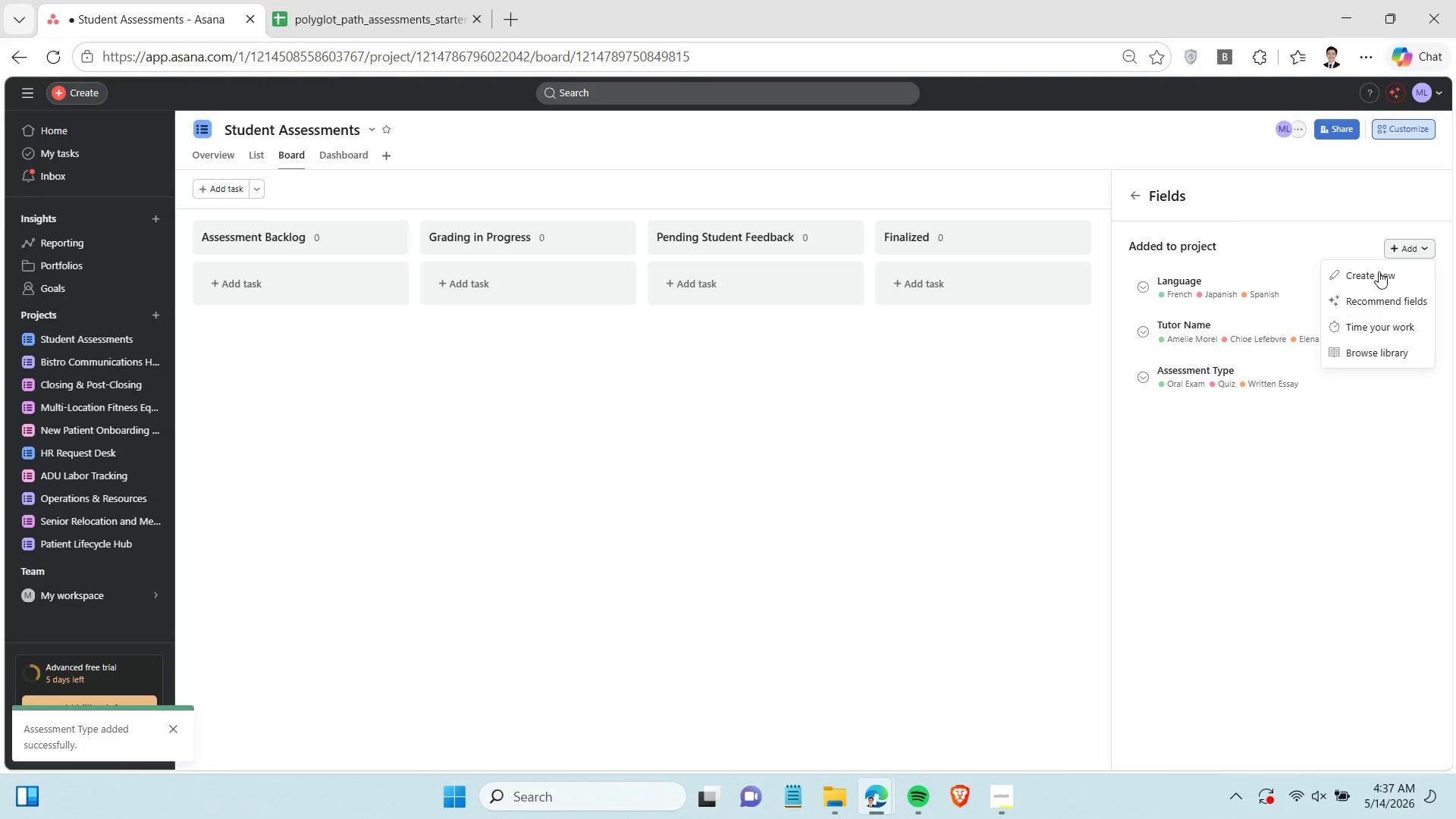 
left_click([1377, 271])
 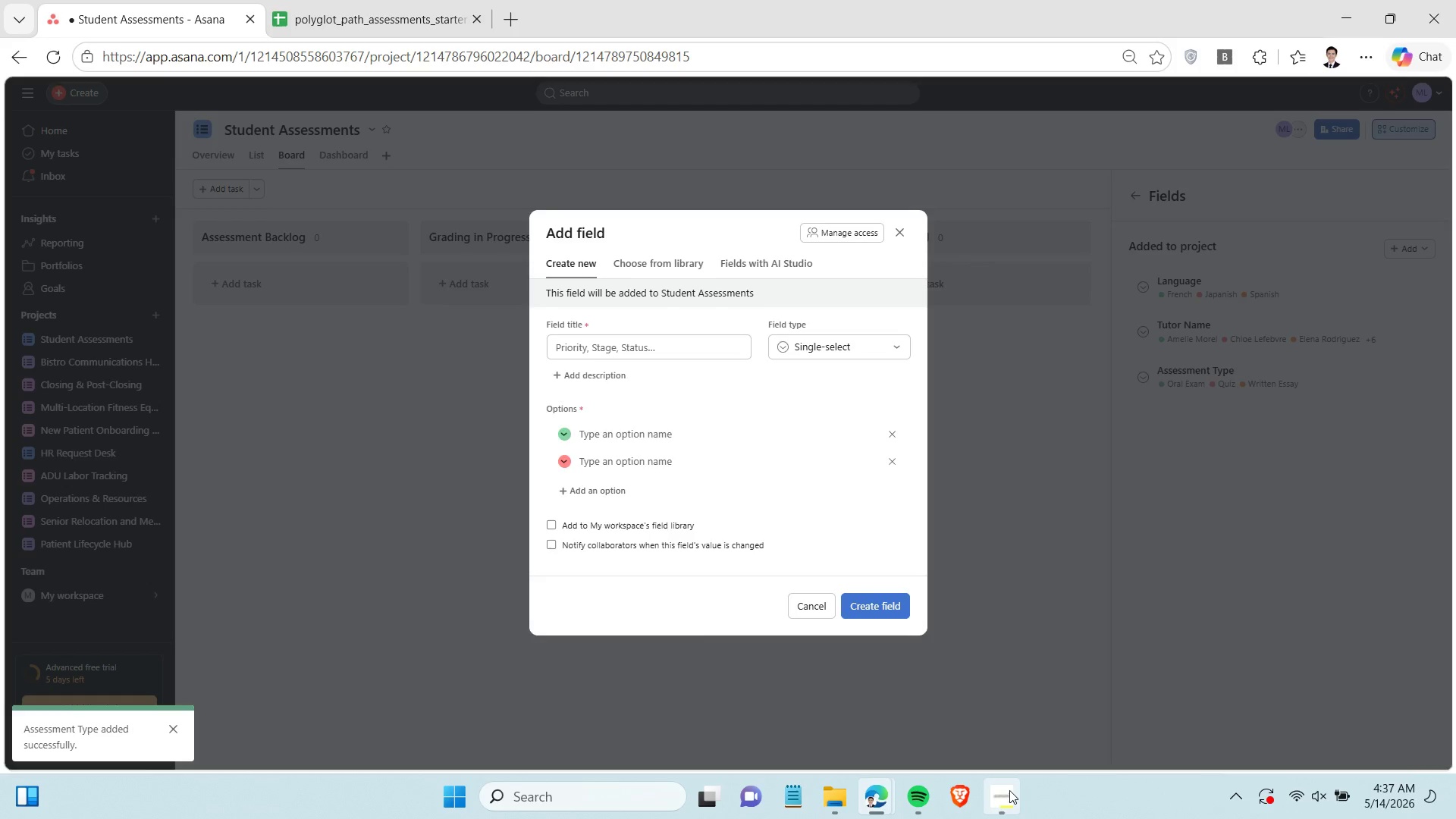 
left_click([1009, 790])